 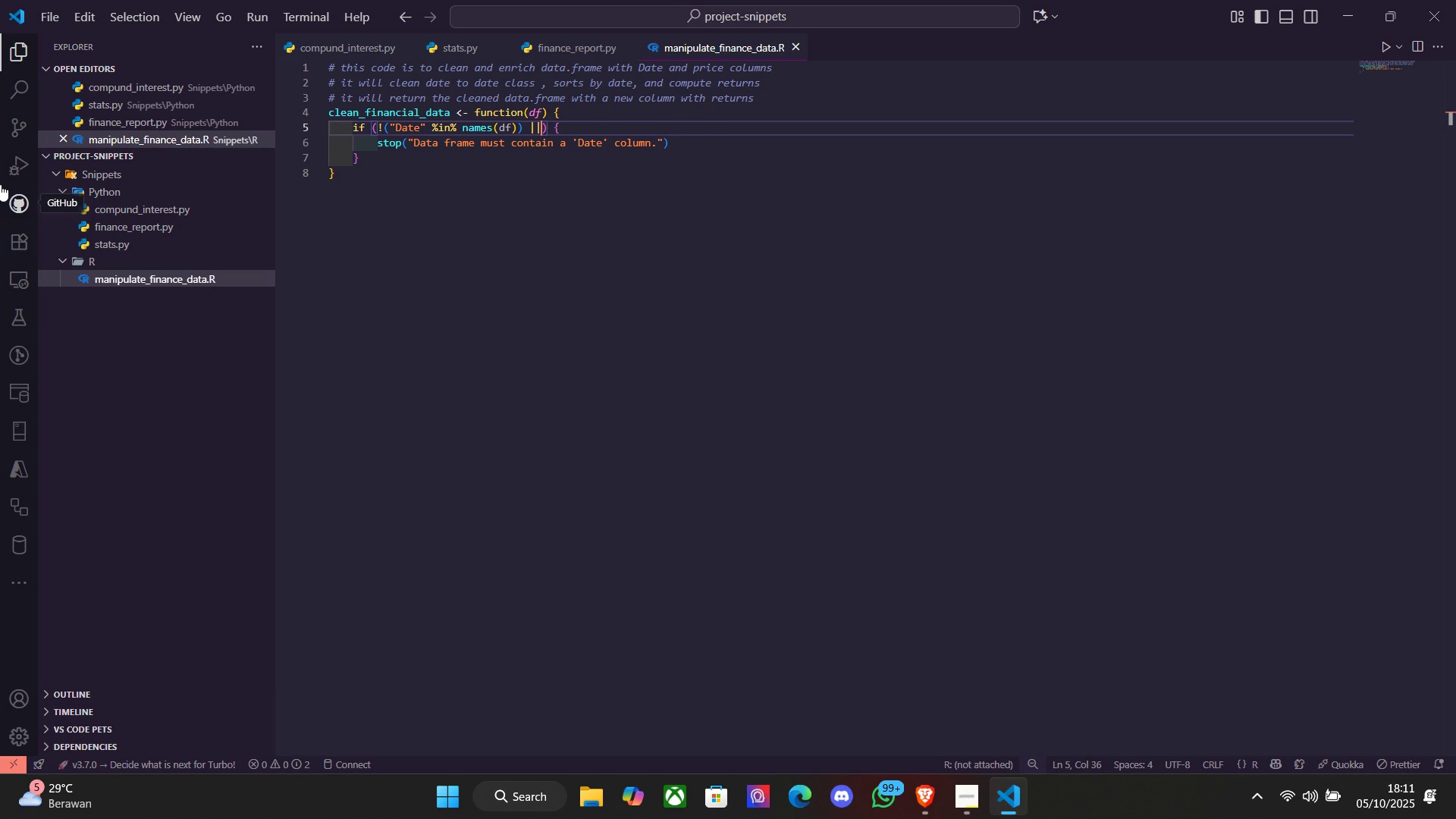 
key(Shift+Backslash)
 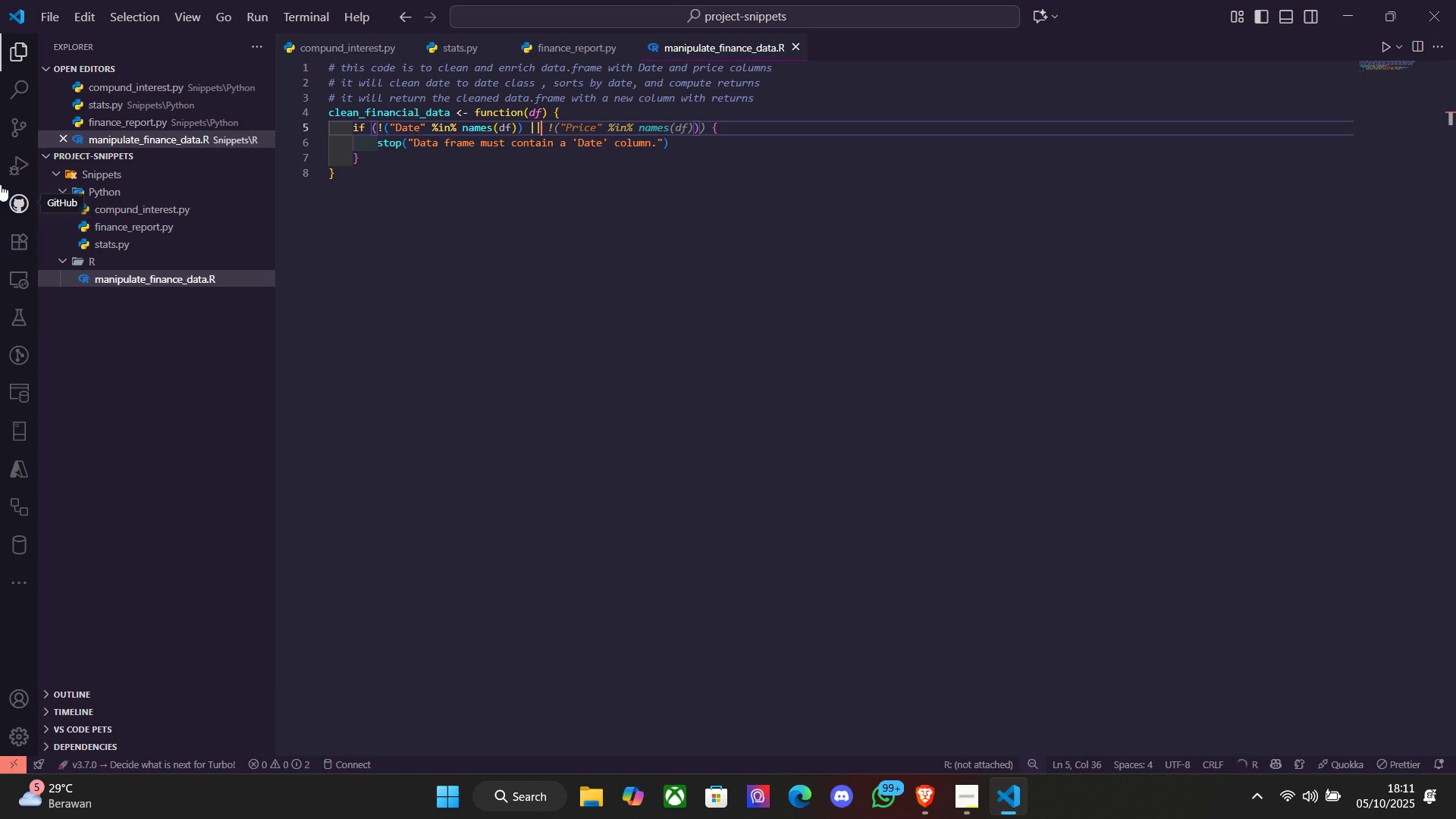 
key(Space)
 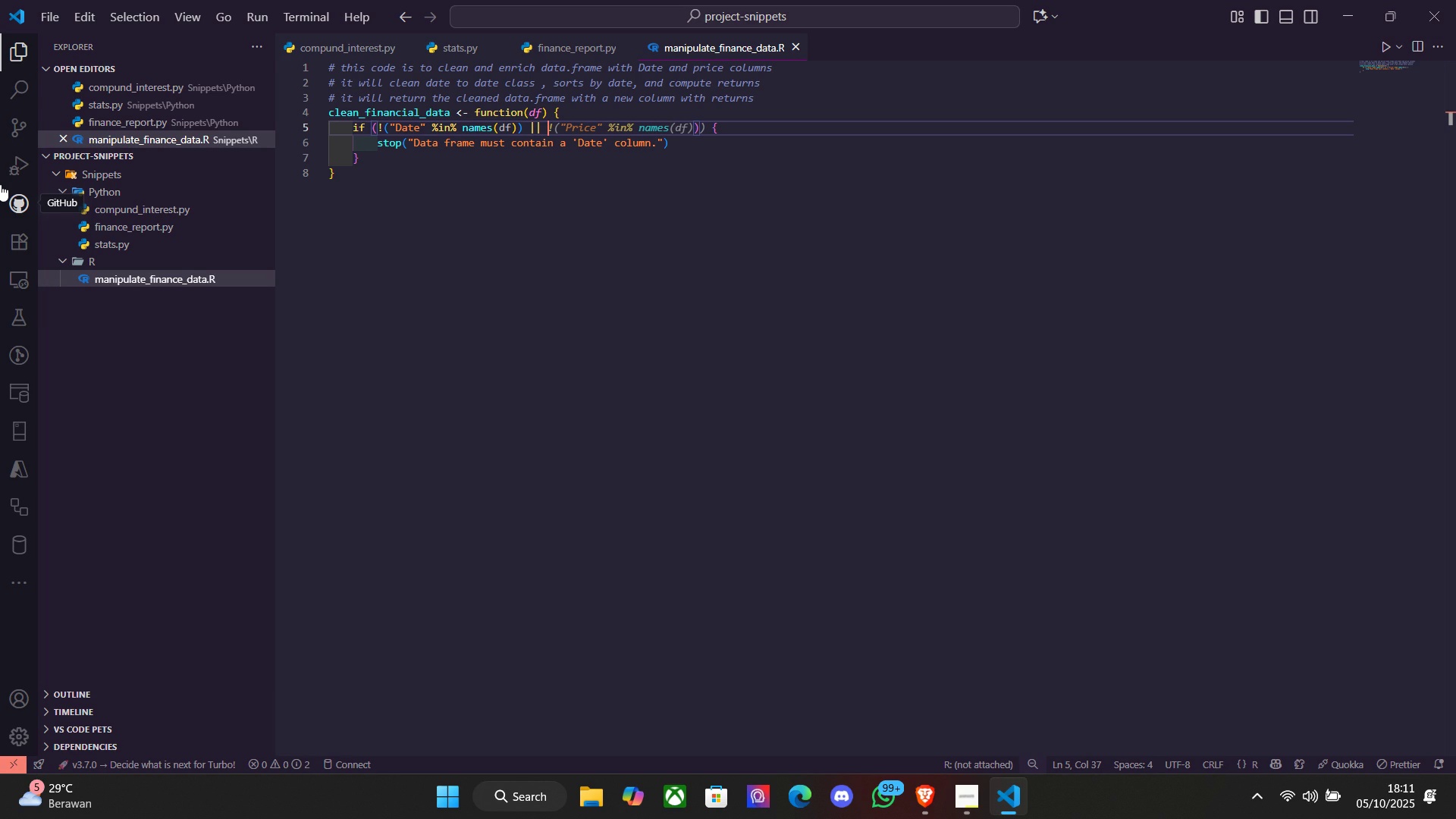 
key(Tab)
 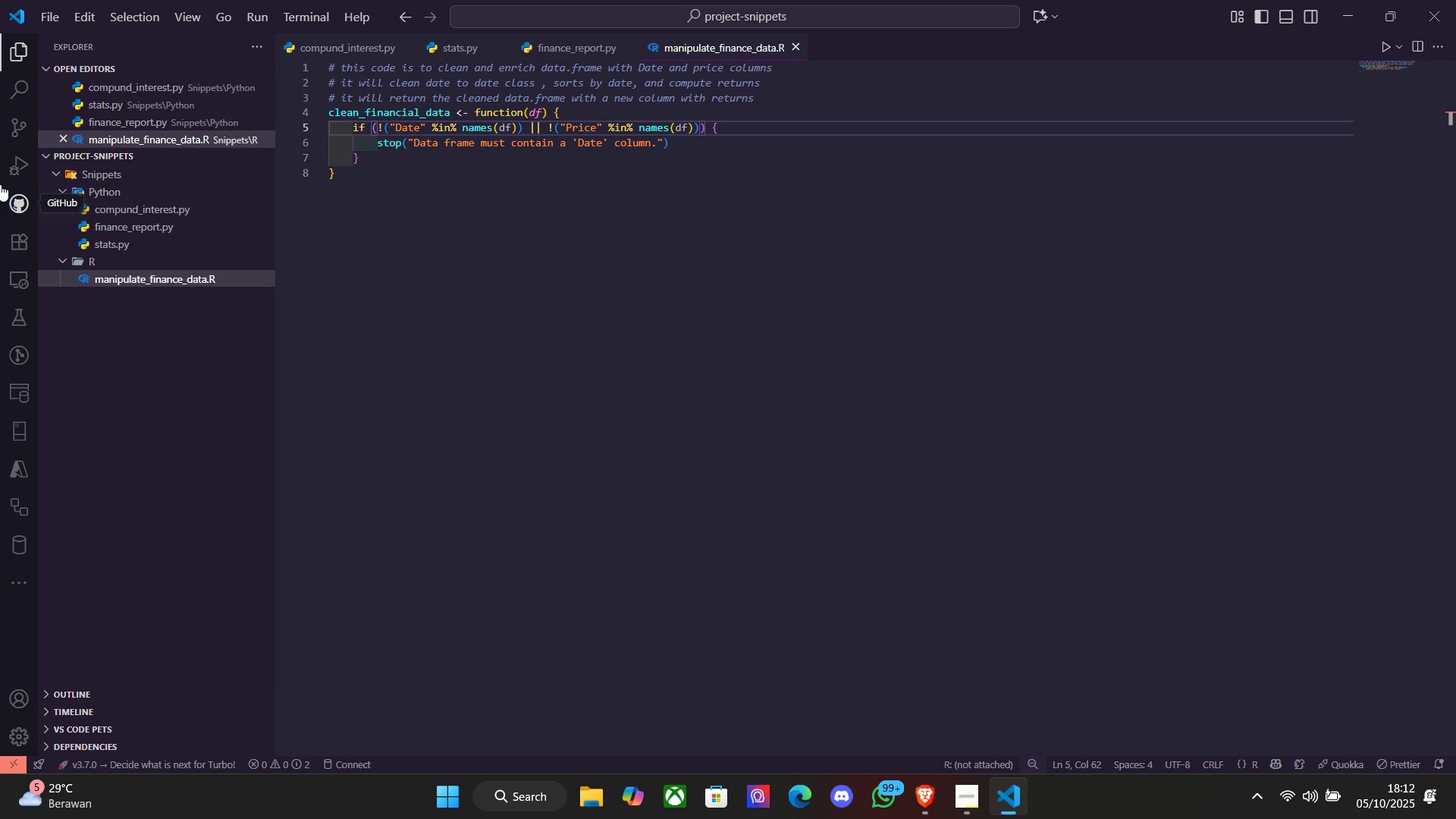 
key(ArrowDown)
 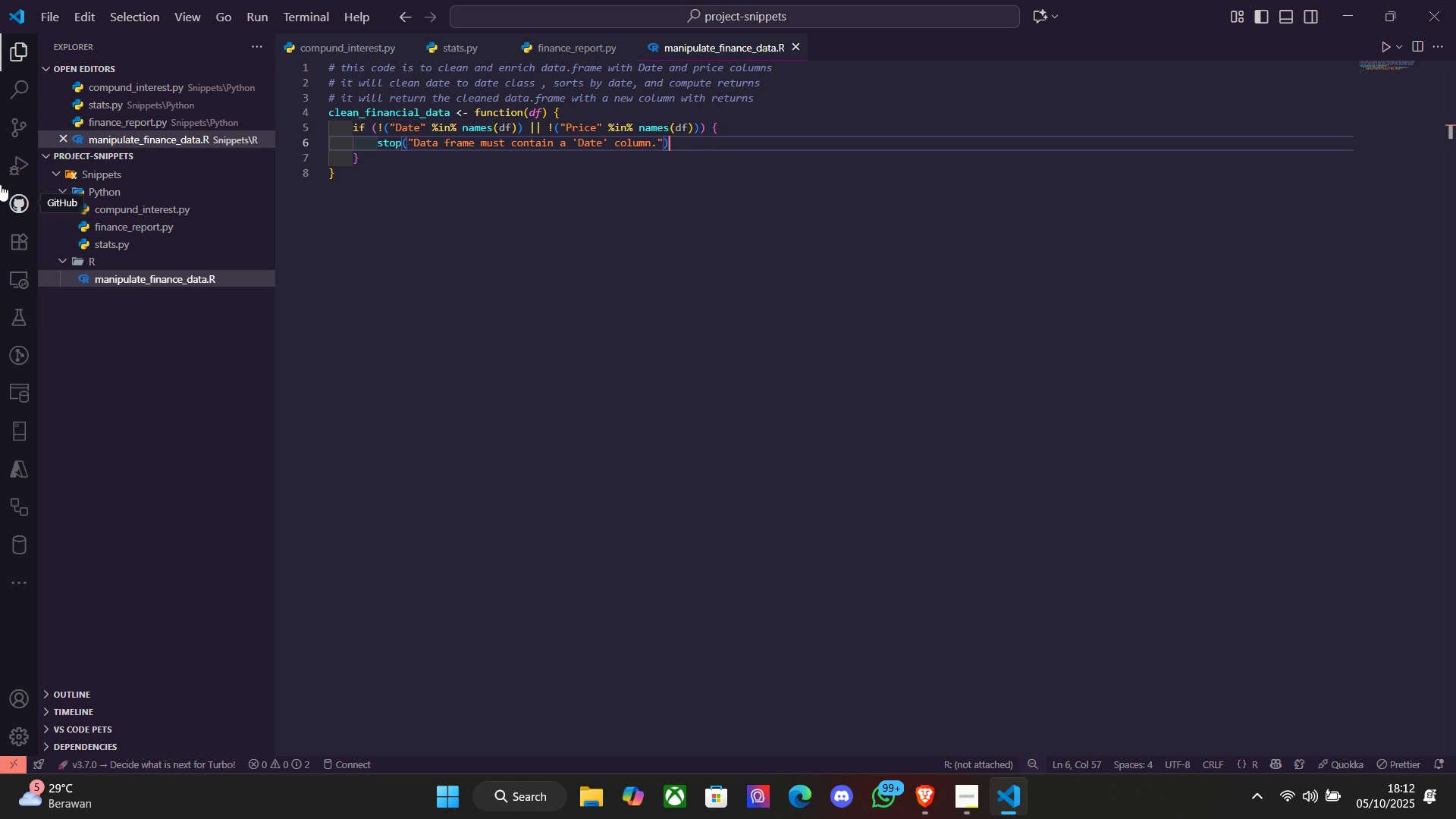 
key(ArrowLeft)